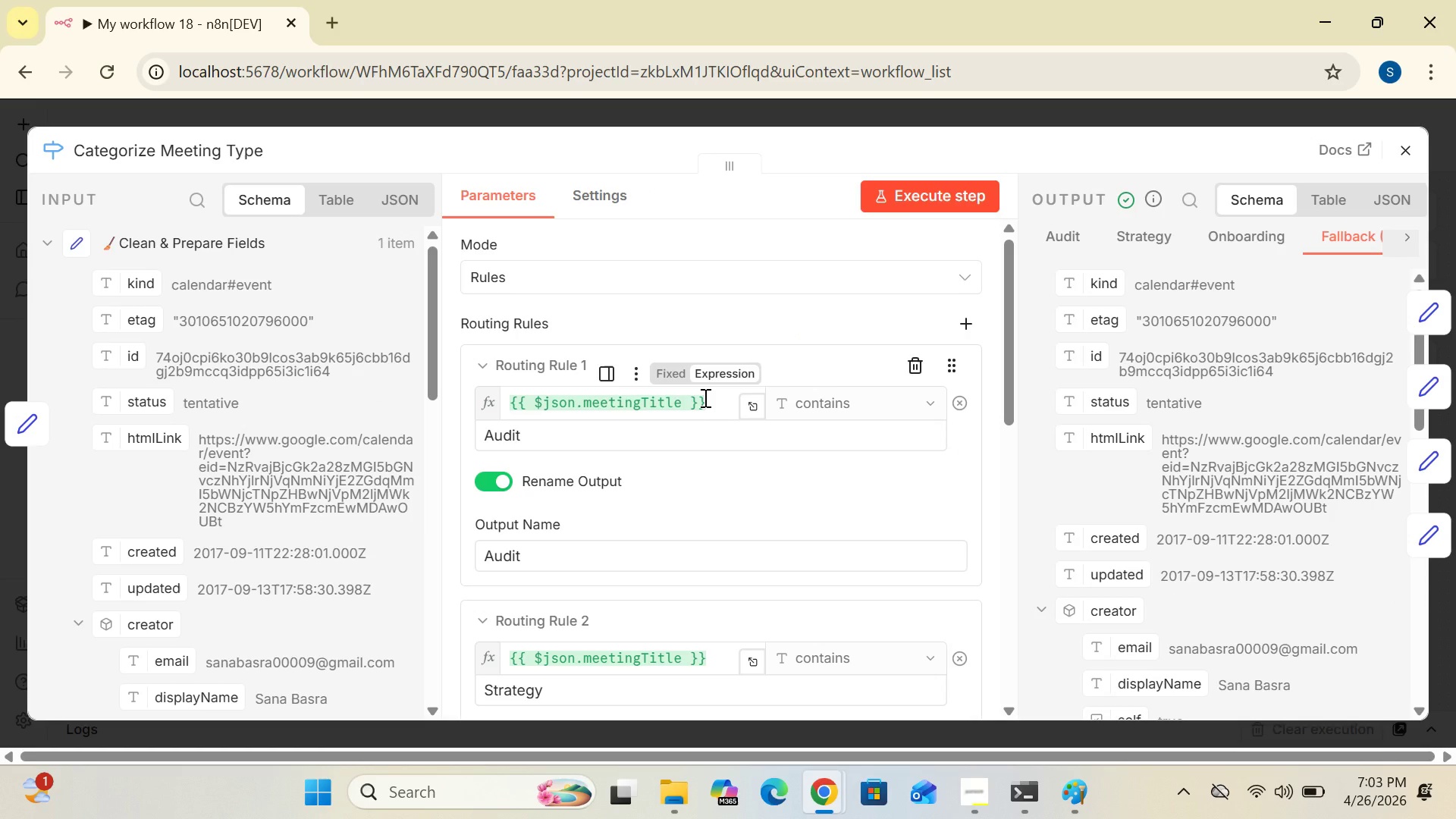 
left_click([818, 789])
 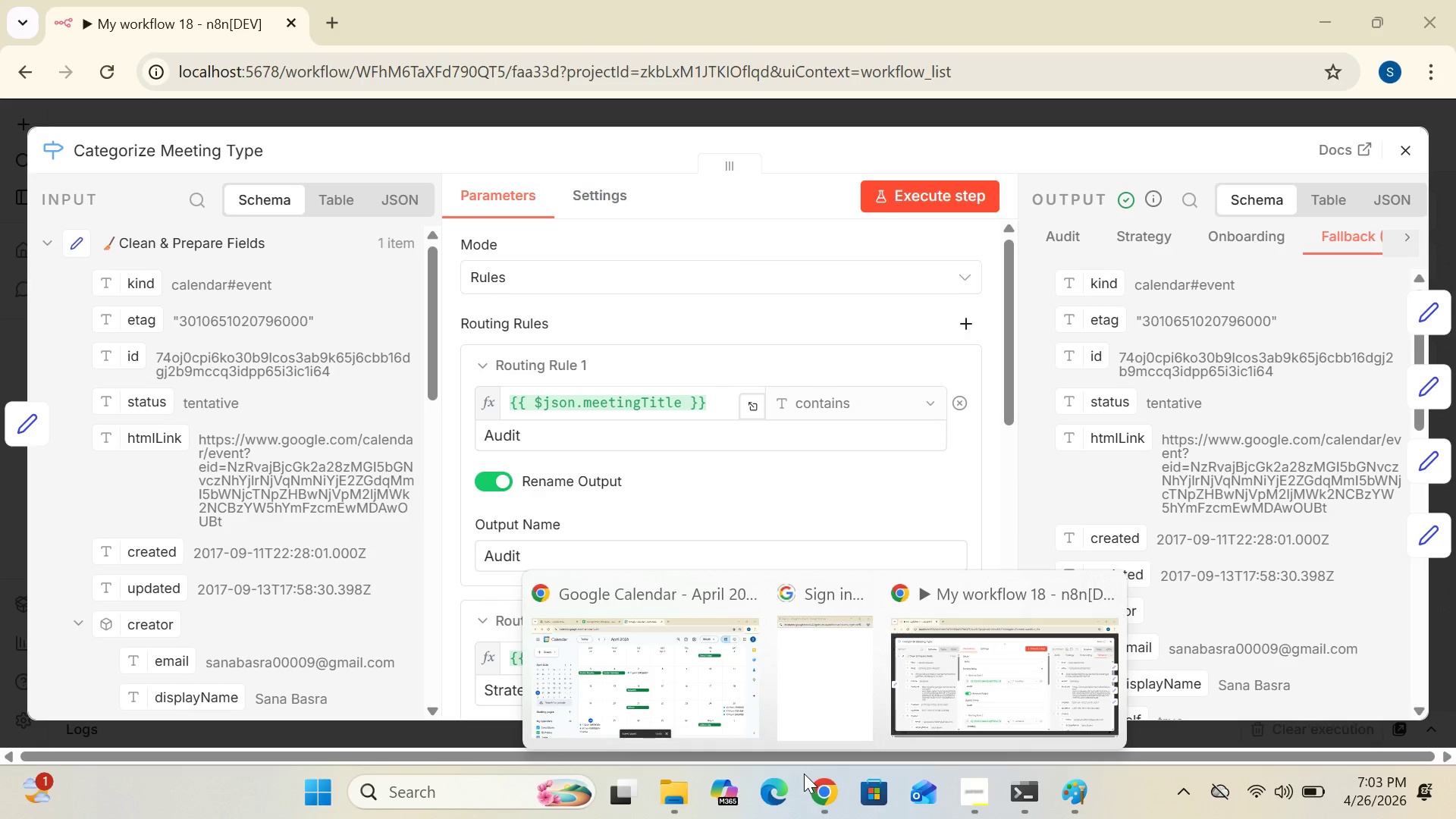 
left_click([689, 658])
 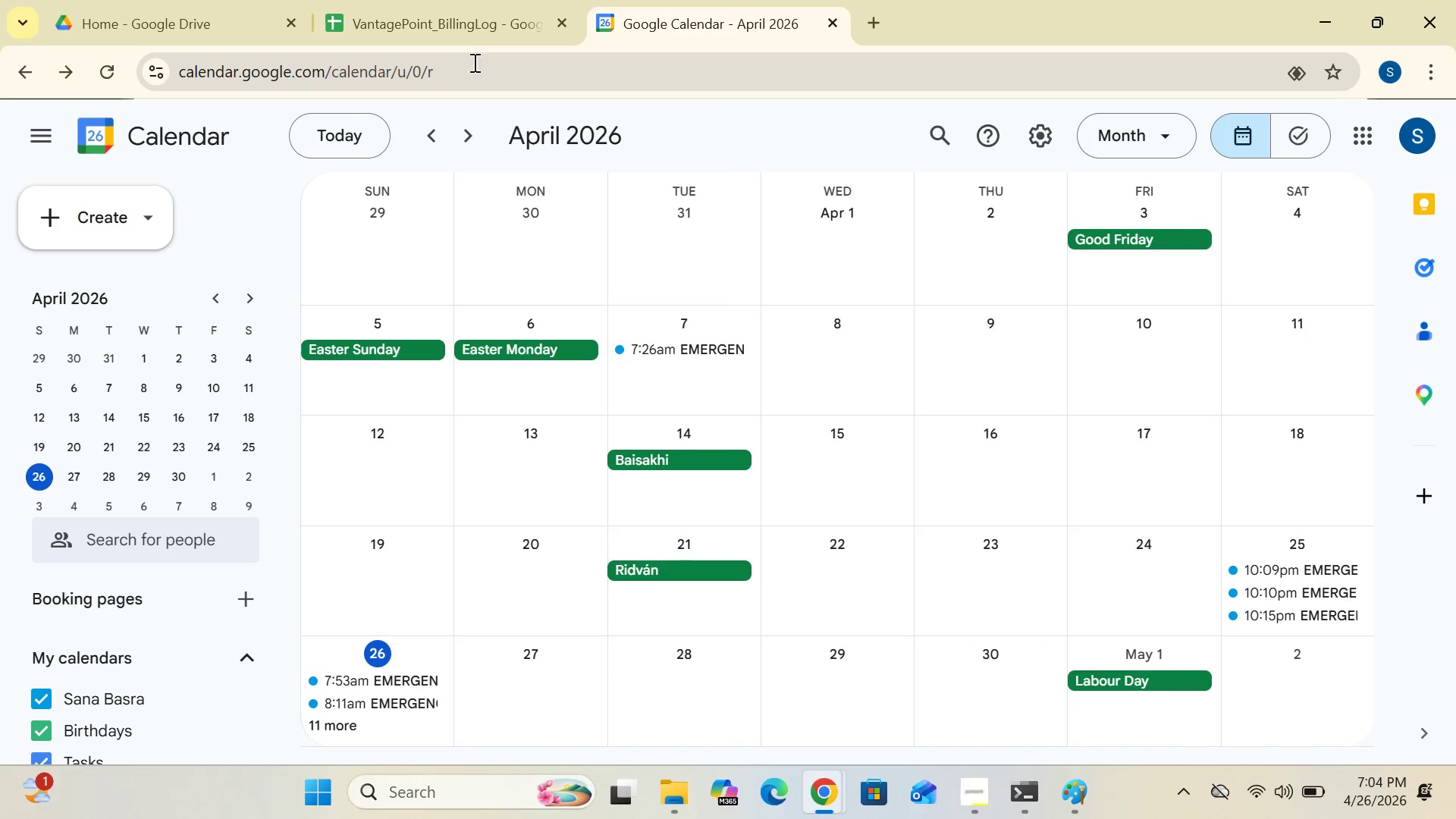 
left_click([466, 31])
 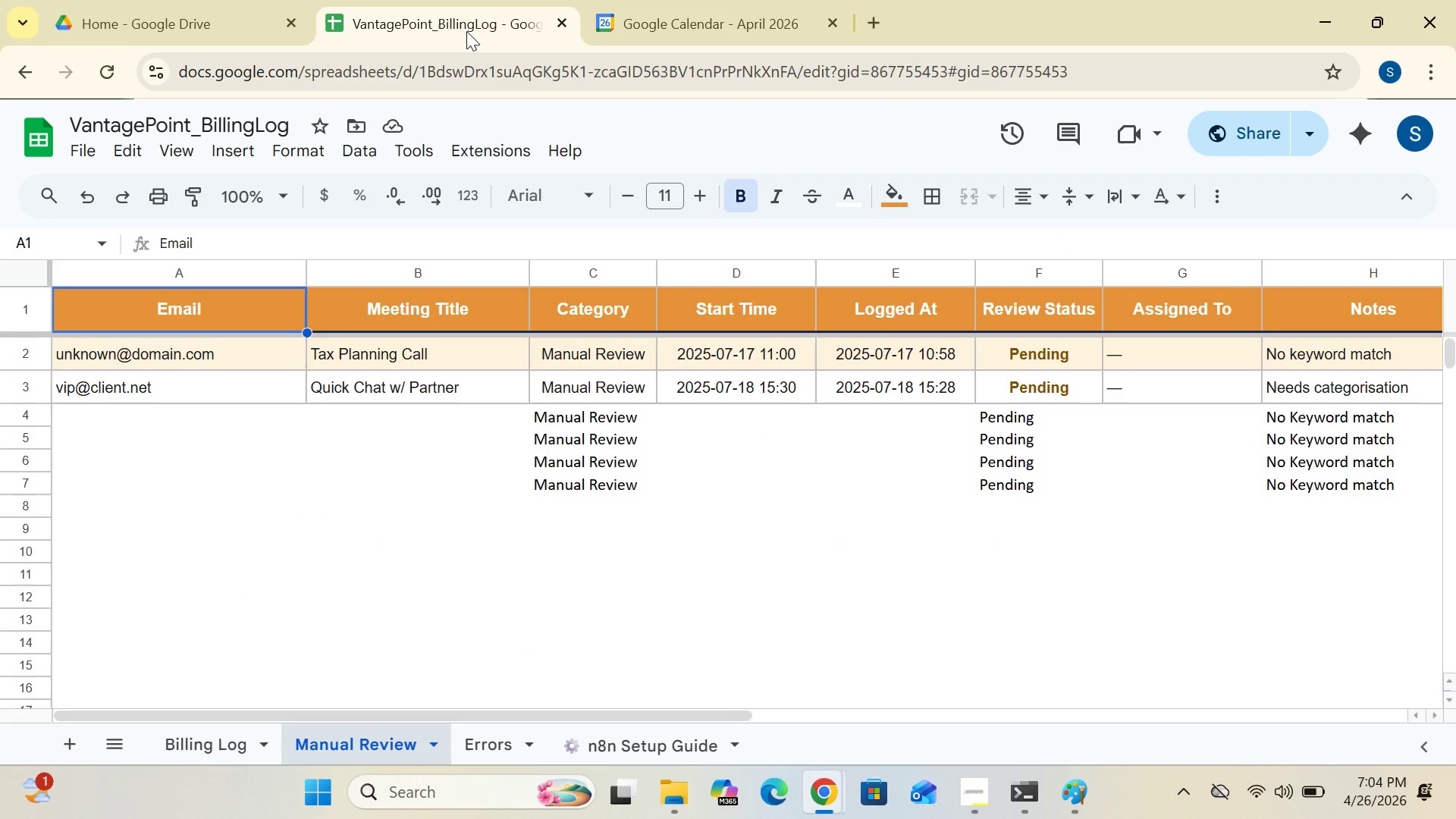 
wait(24.16)
 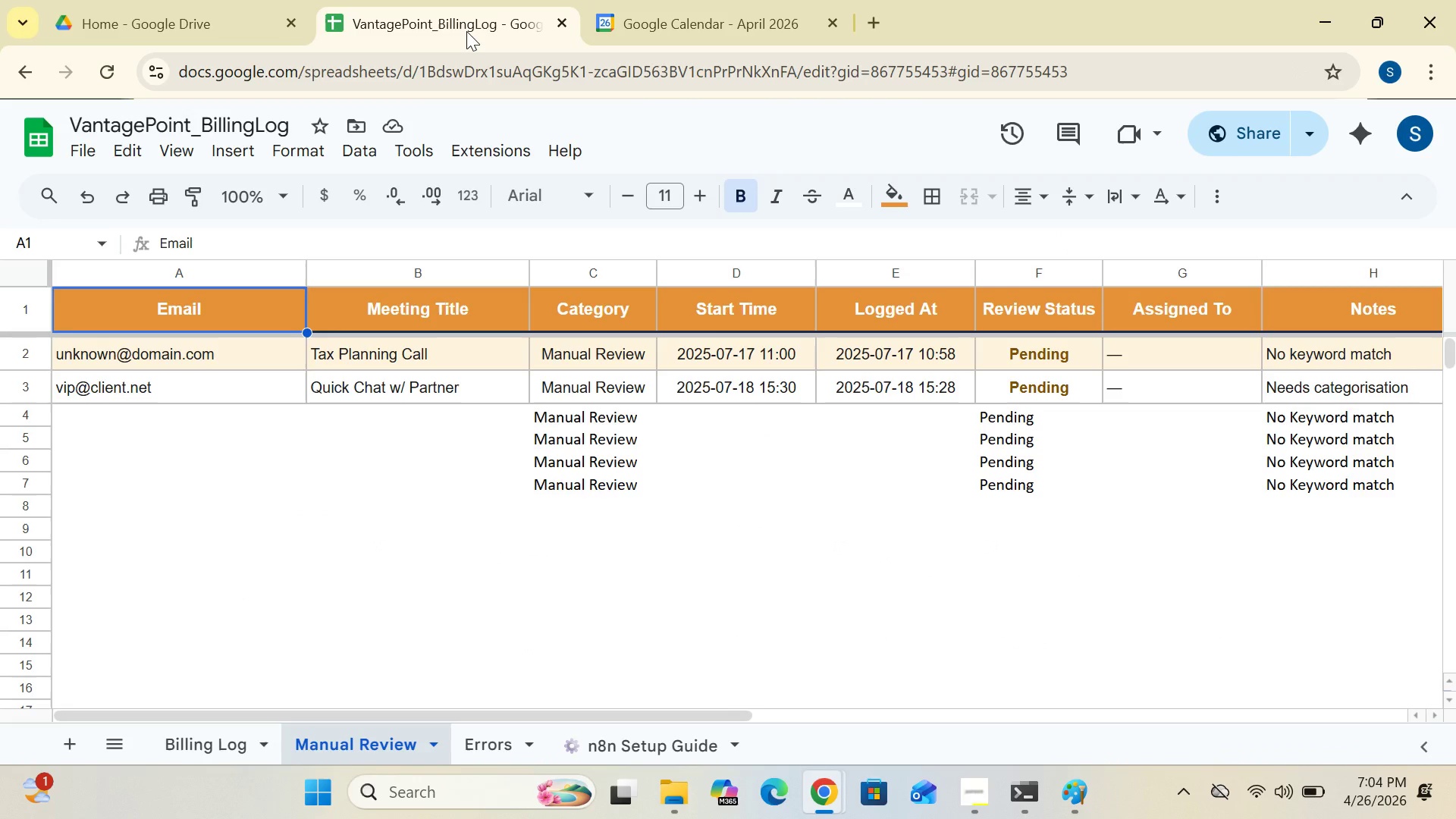 
left_click([196, 736])
 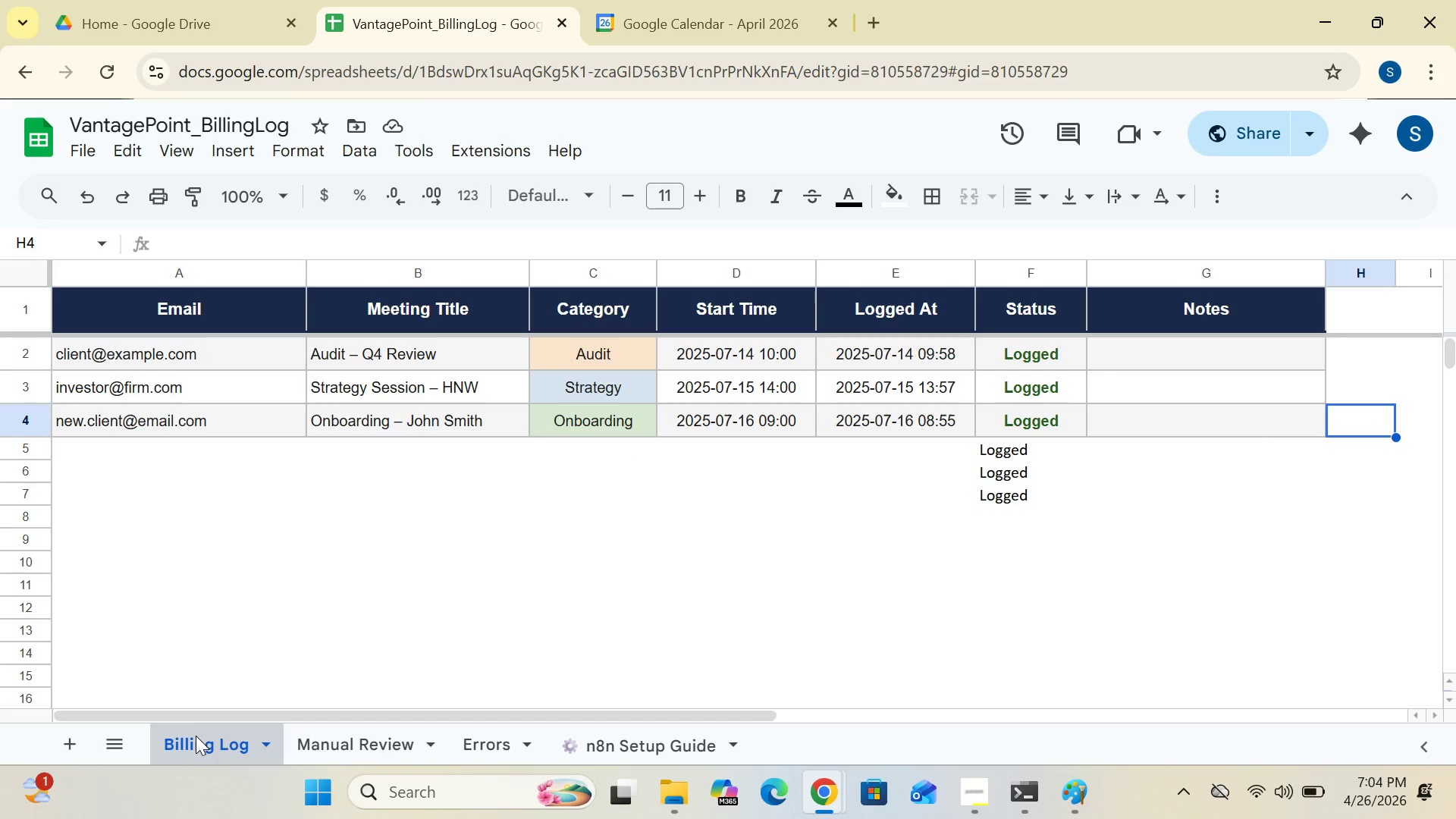 
wait(8.06)
 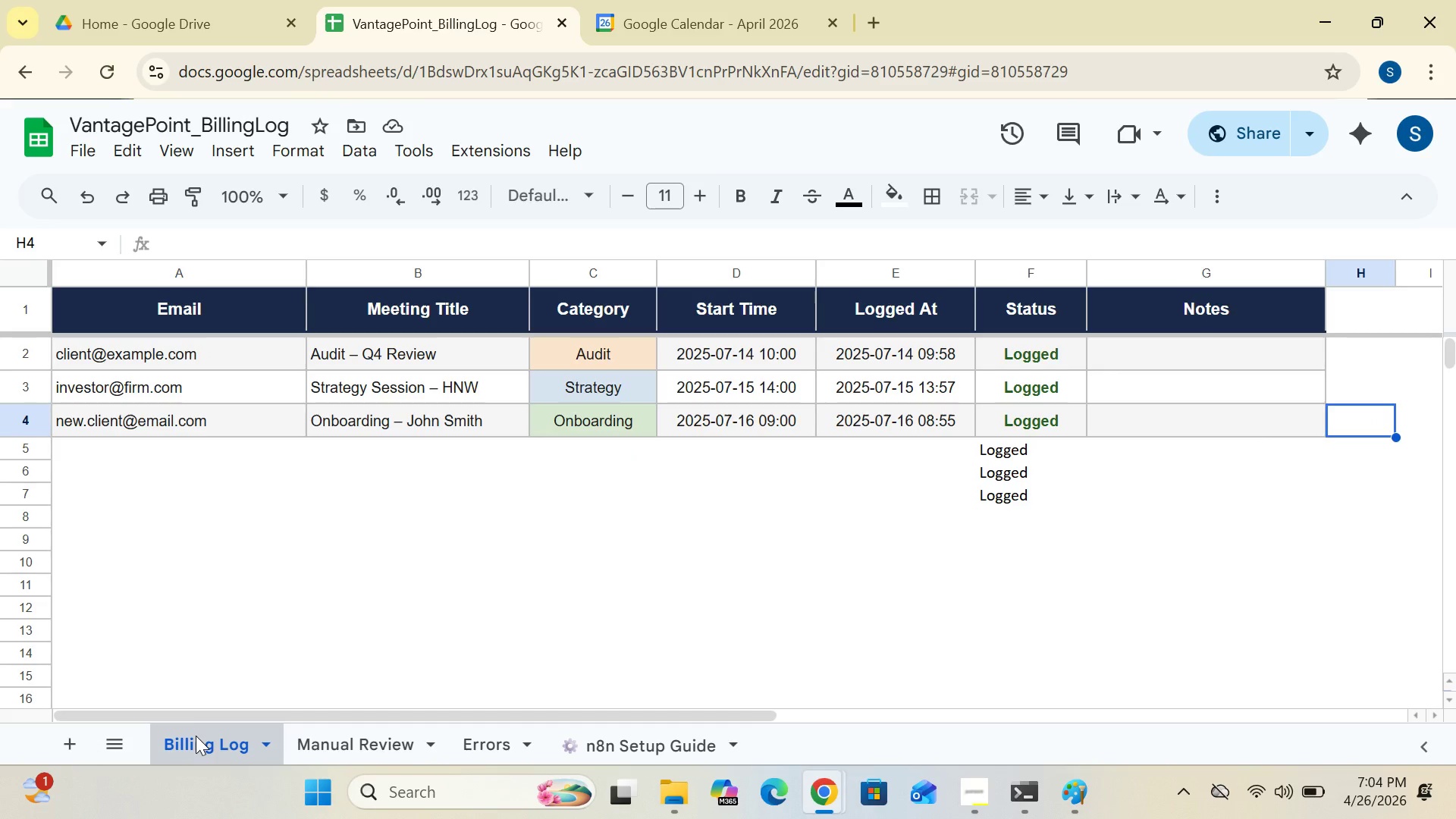 
left_click([818, 787])
 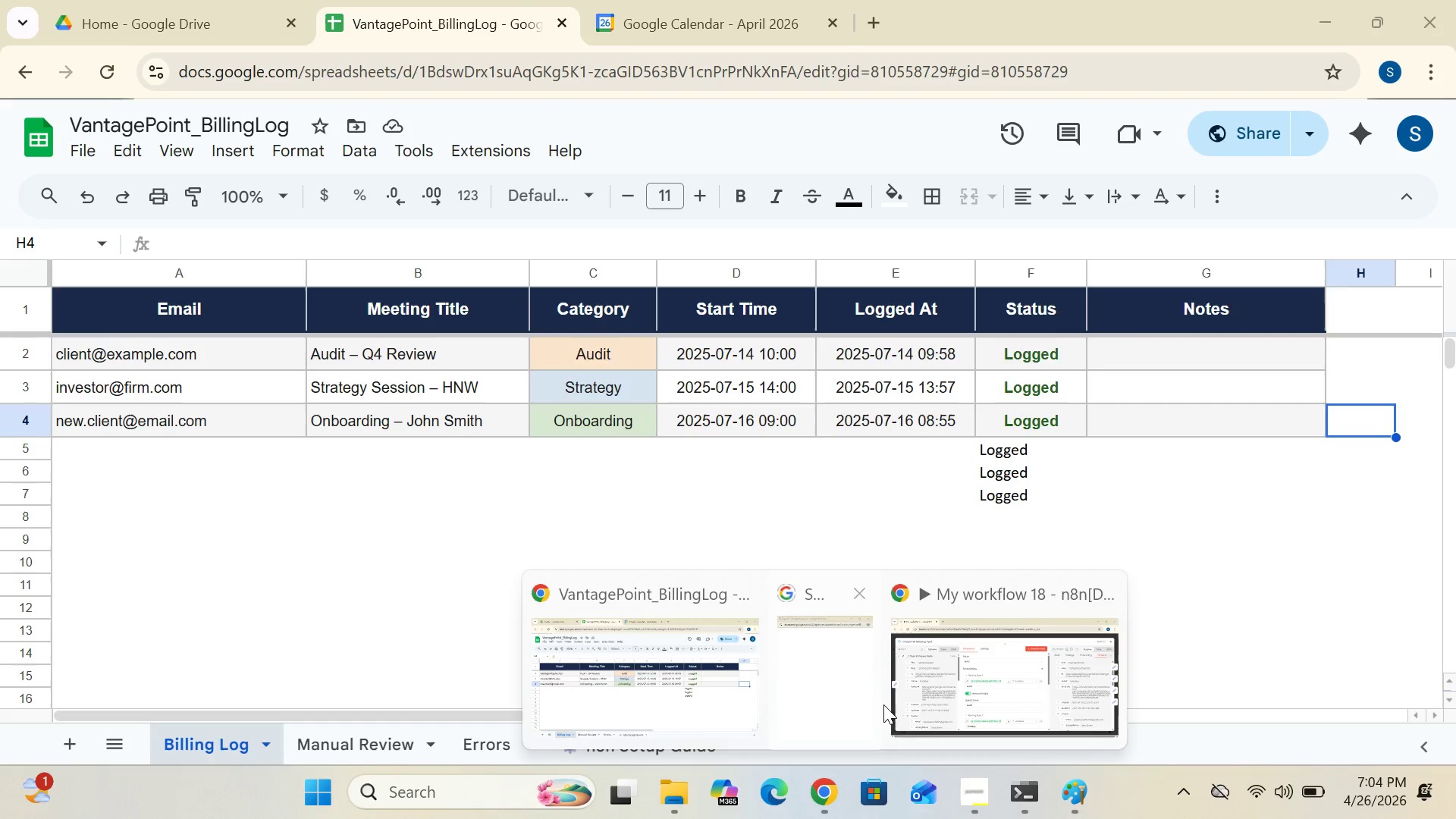 
left_click([926, 673])
 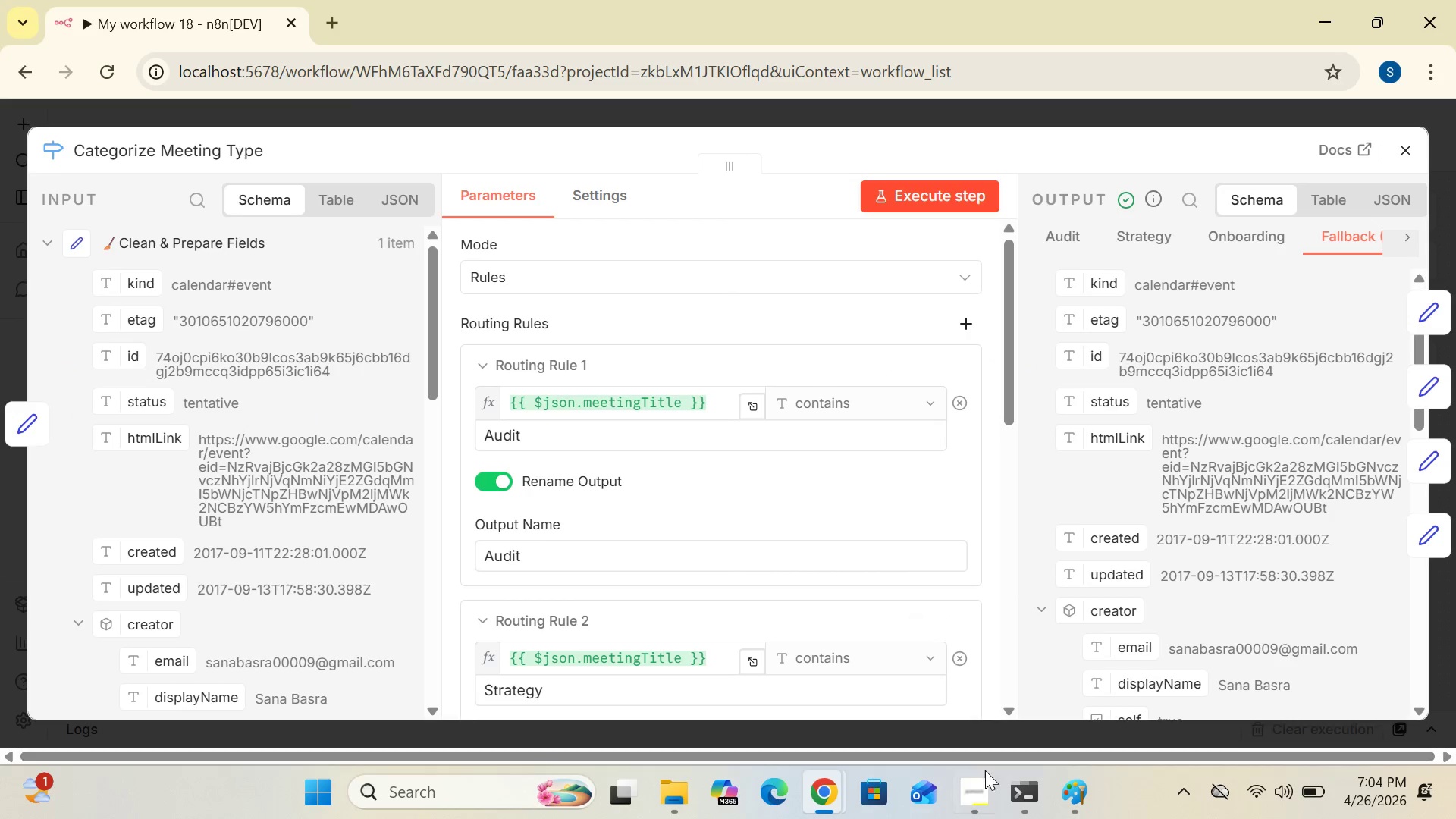 
left_click([974, 785])